 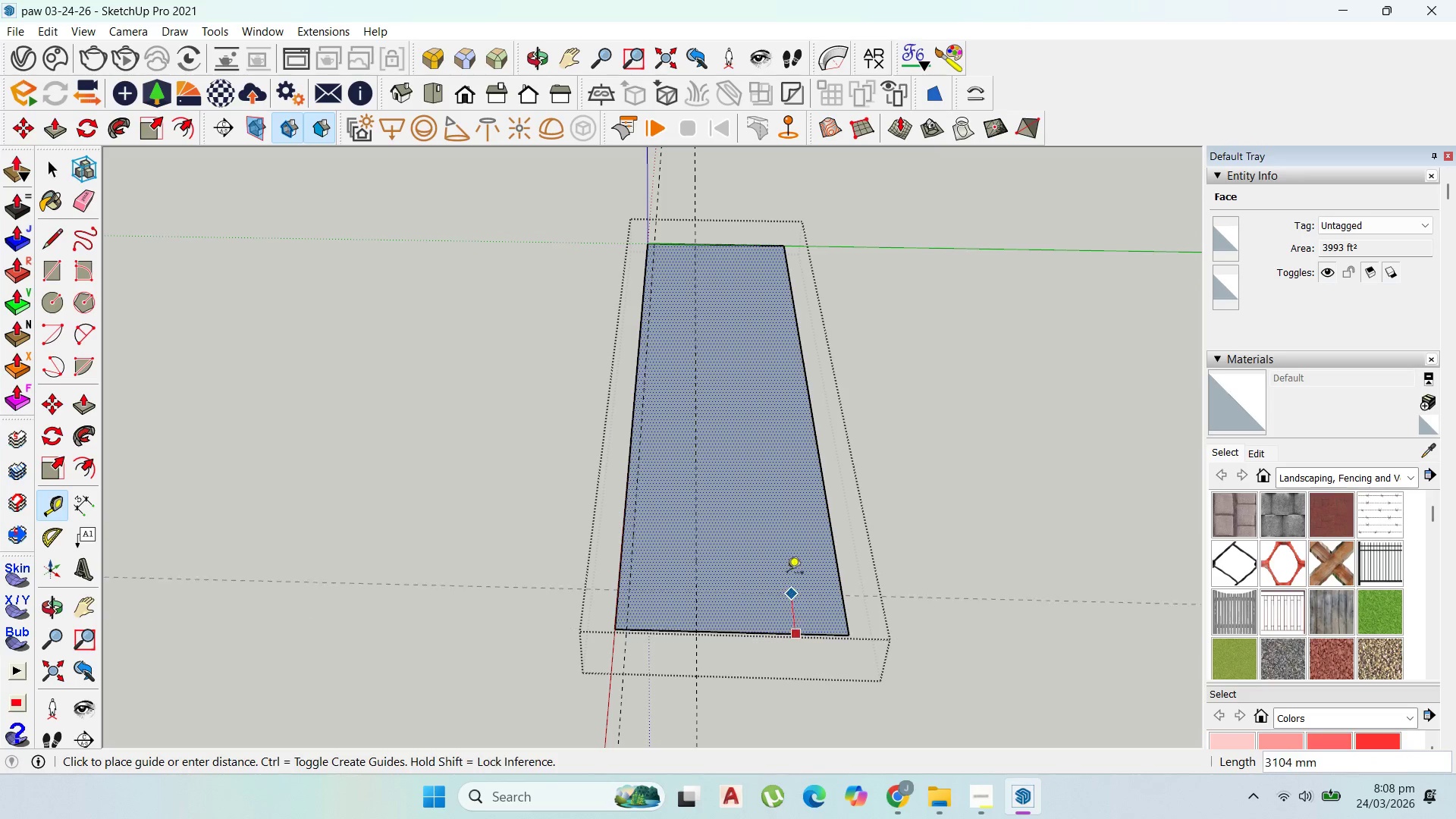 
scroll: coordinate [789, 530], scroll_direction: up, amount: 2.0
 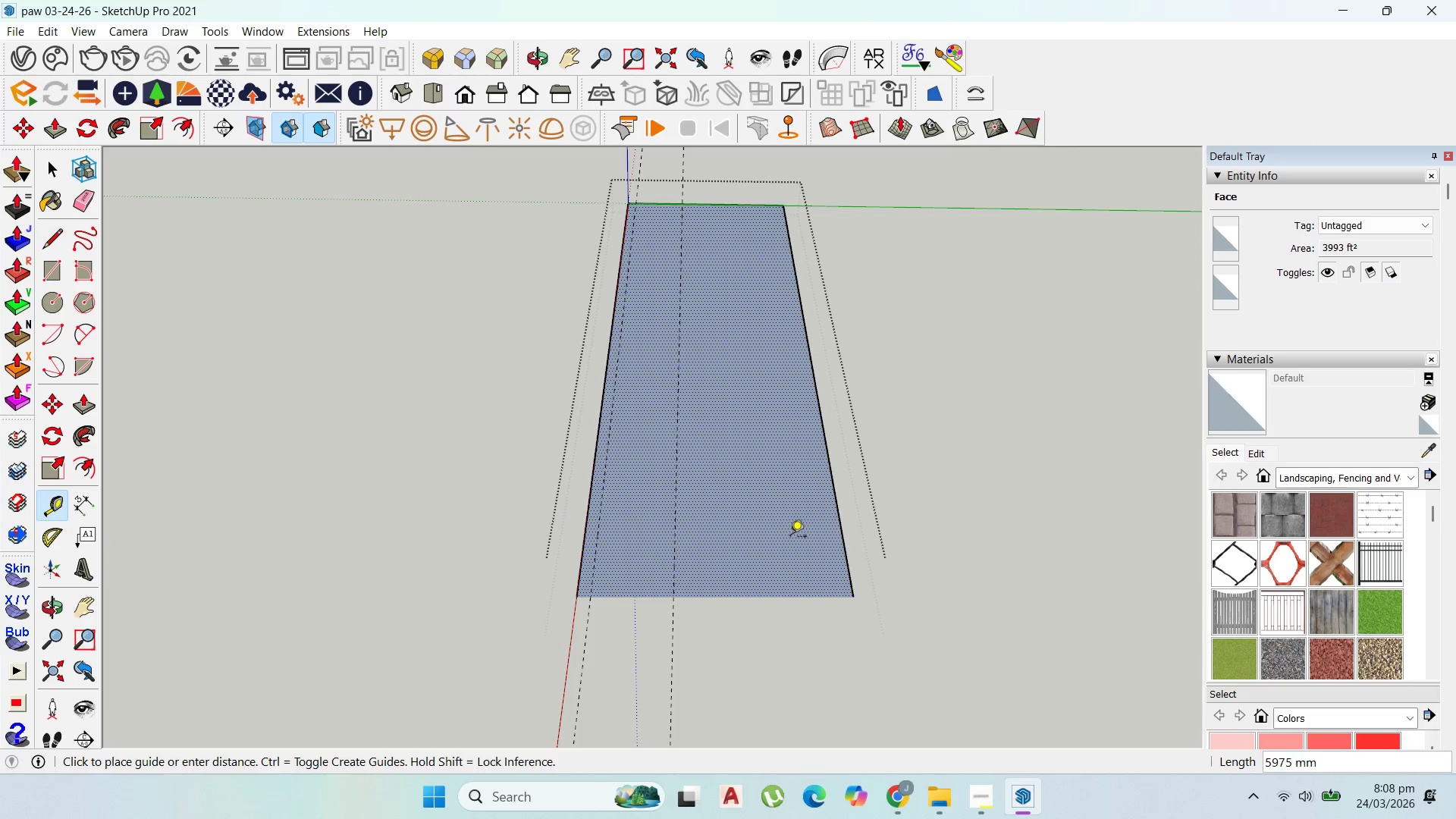 
key(Escape)
 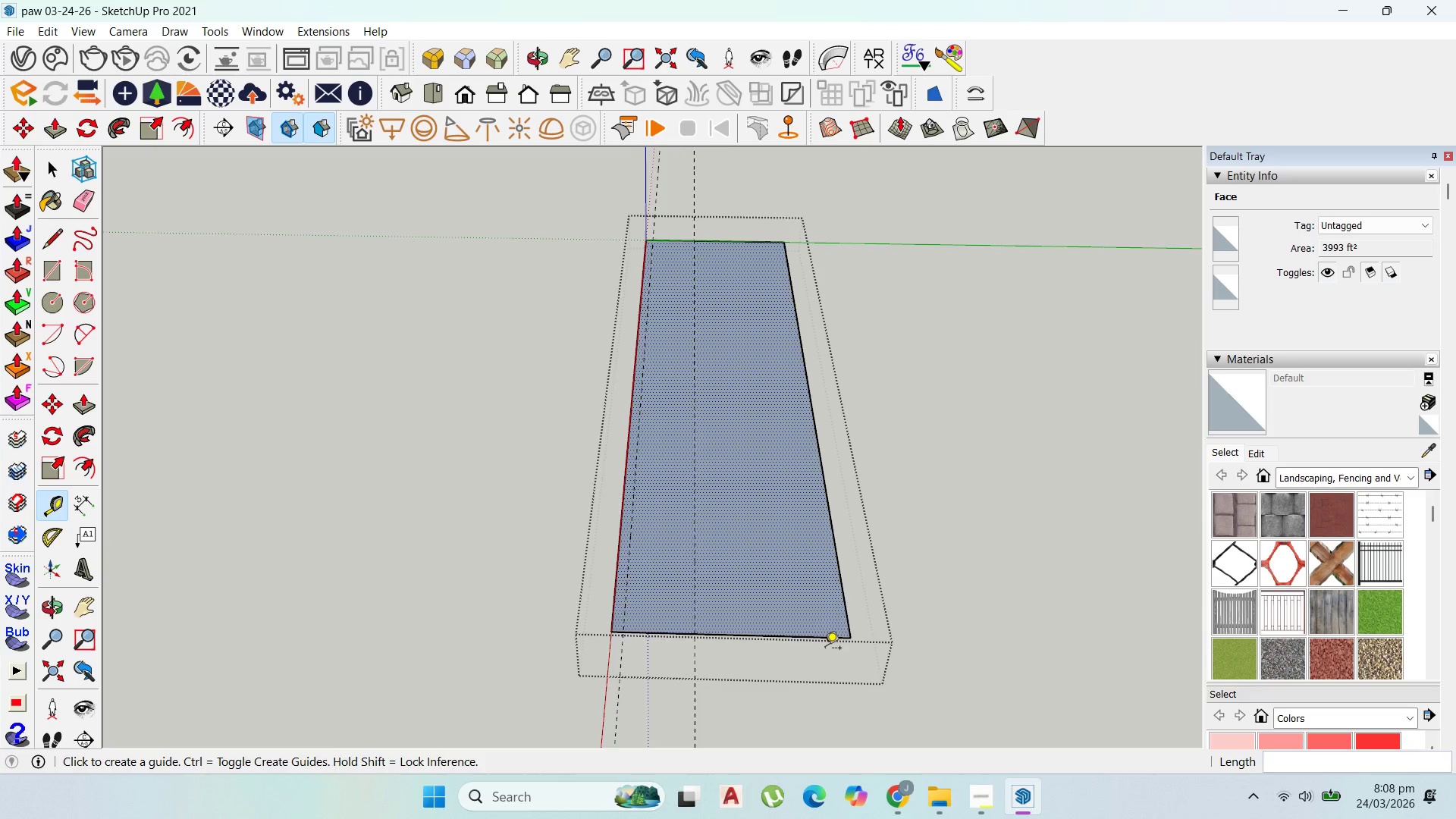 
scroll: coordinate [818, 636], scroll_direction: down, amount: 3.0
 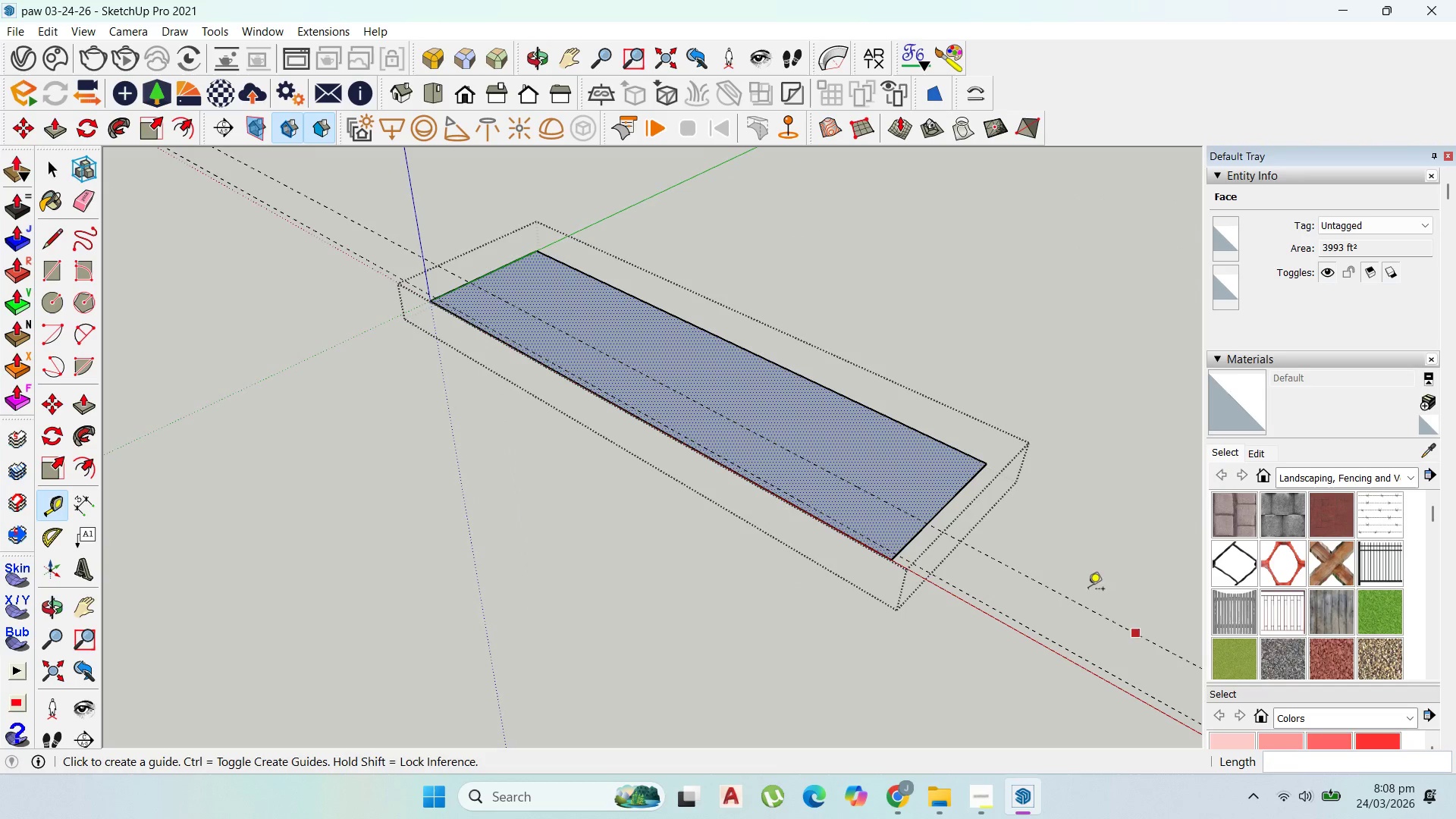 
scroll: coordinate [956, 508], scroll_direction: up, amount: 3.0
 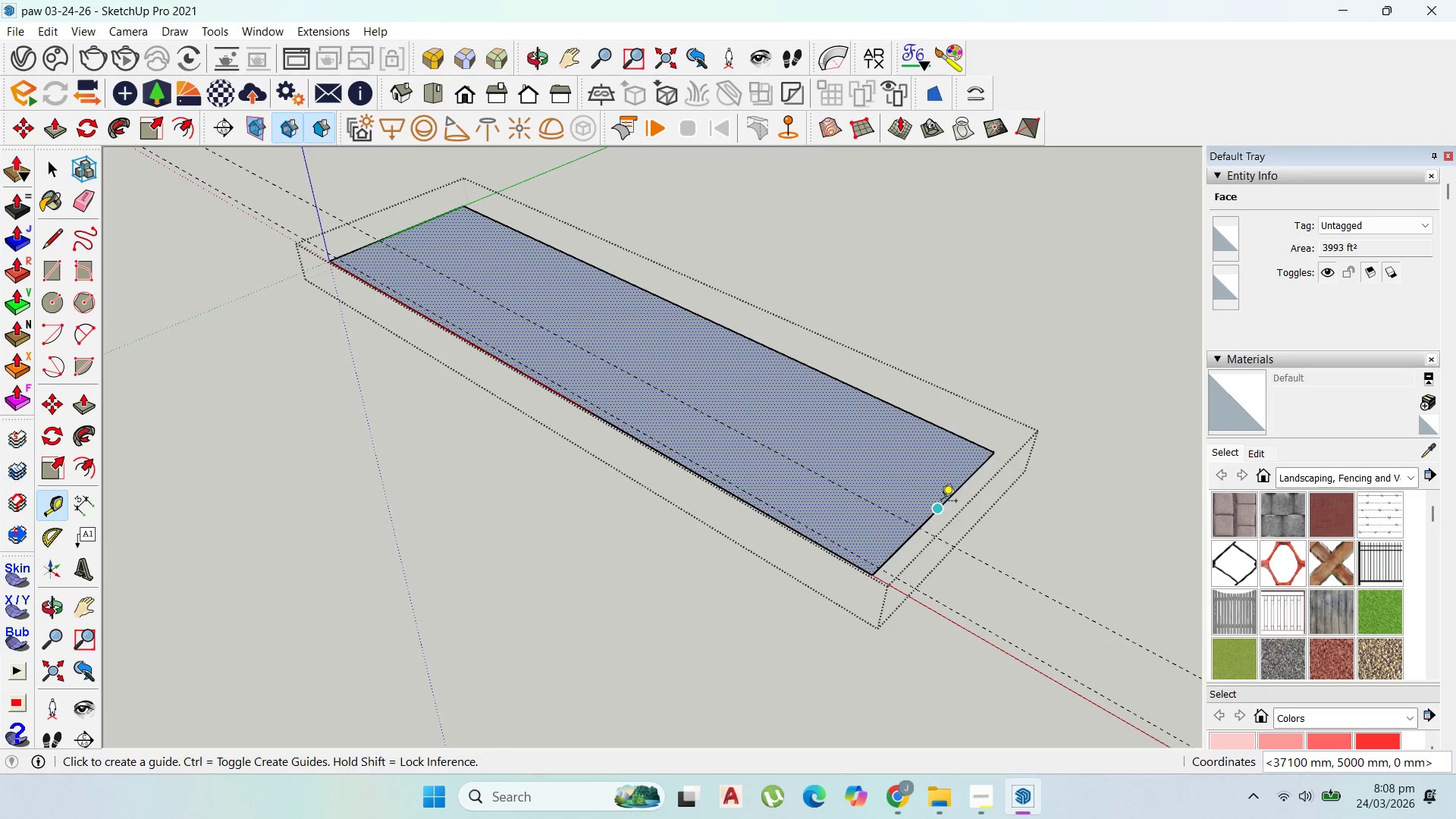 
left_click([941, 502])
 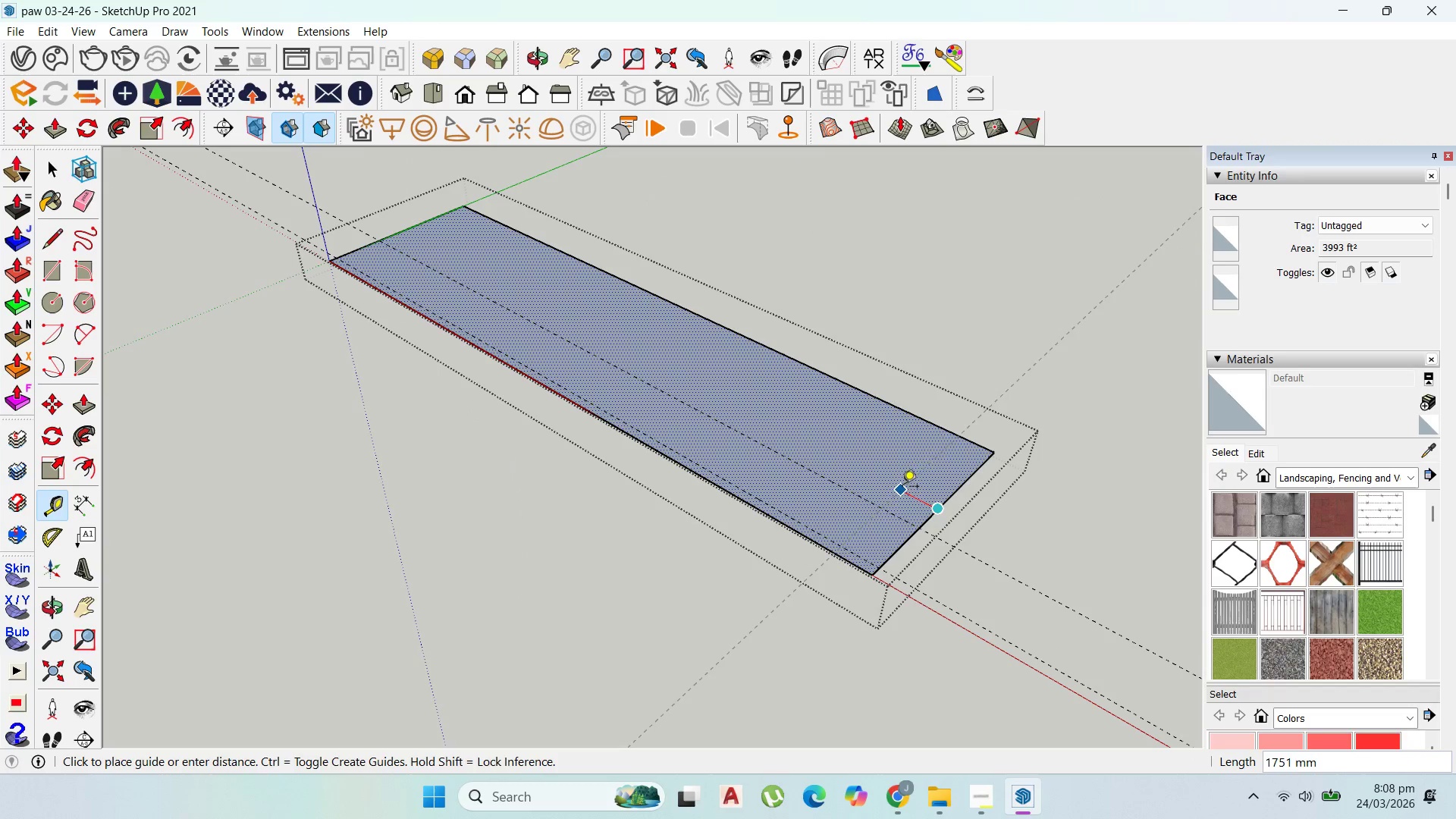 
wait(5.02)
 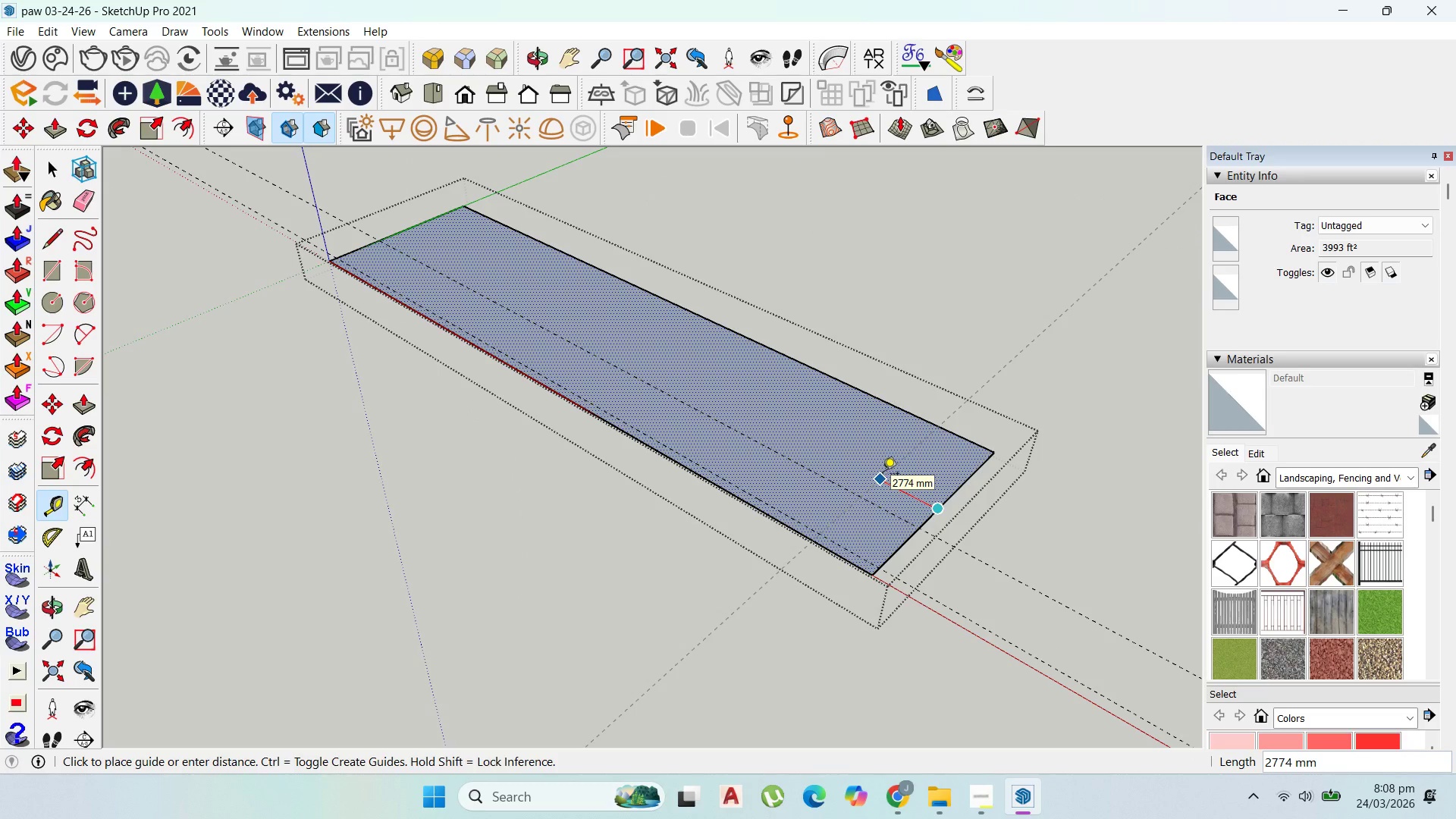 
scroll: coordinate [914, 499], scroll_direction: up, amount: 4.0
 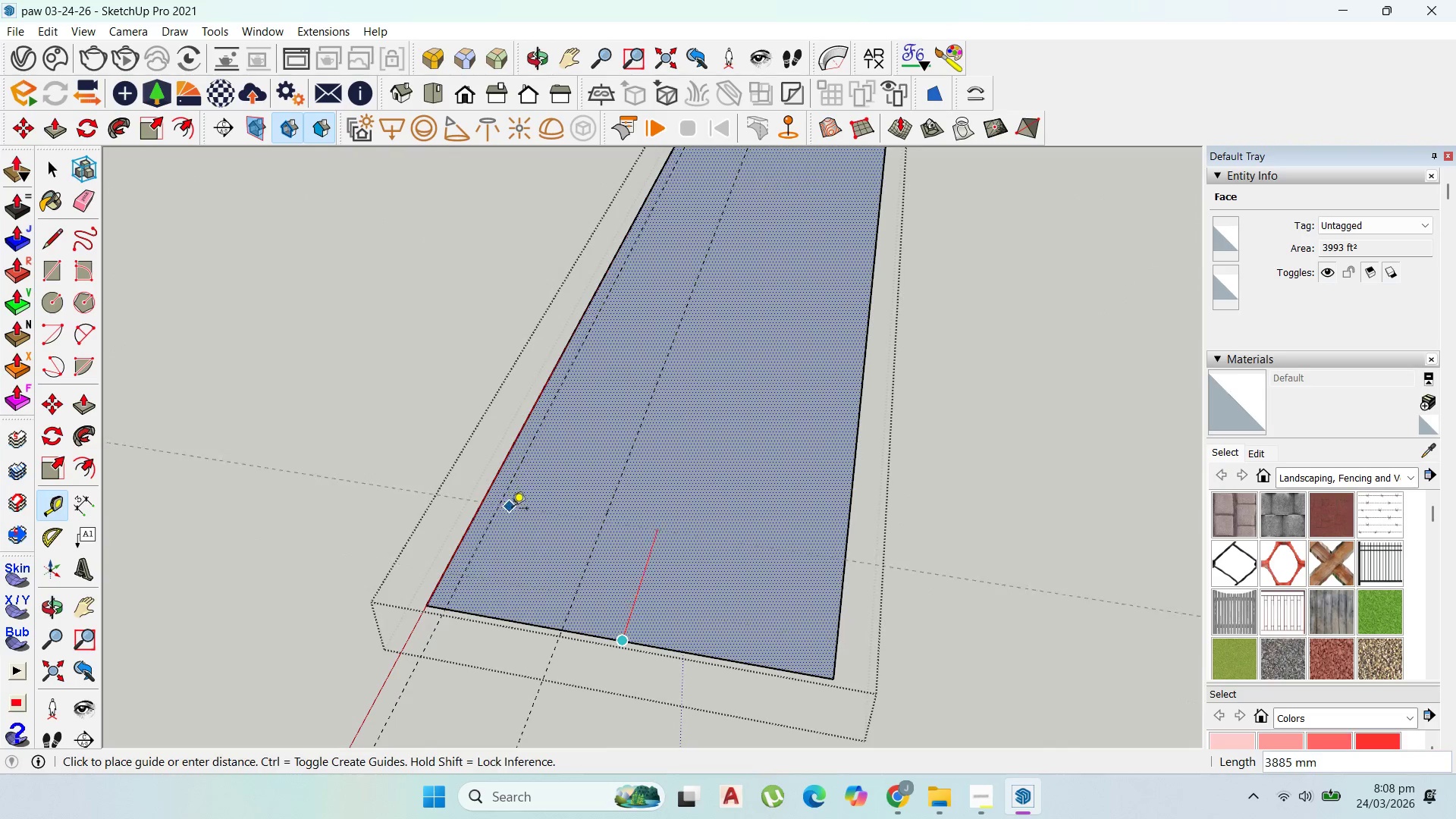 
key(Escape)
 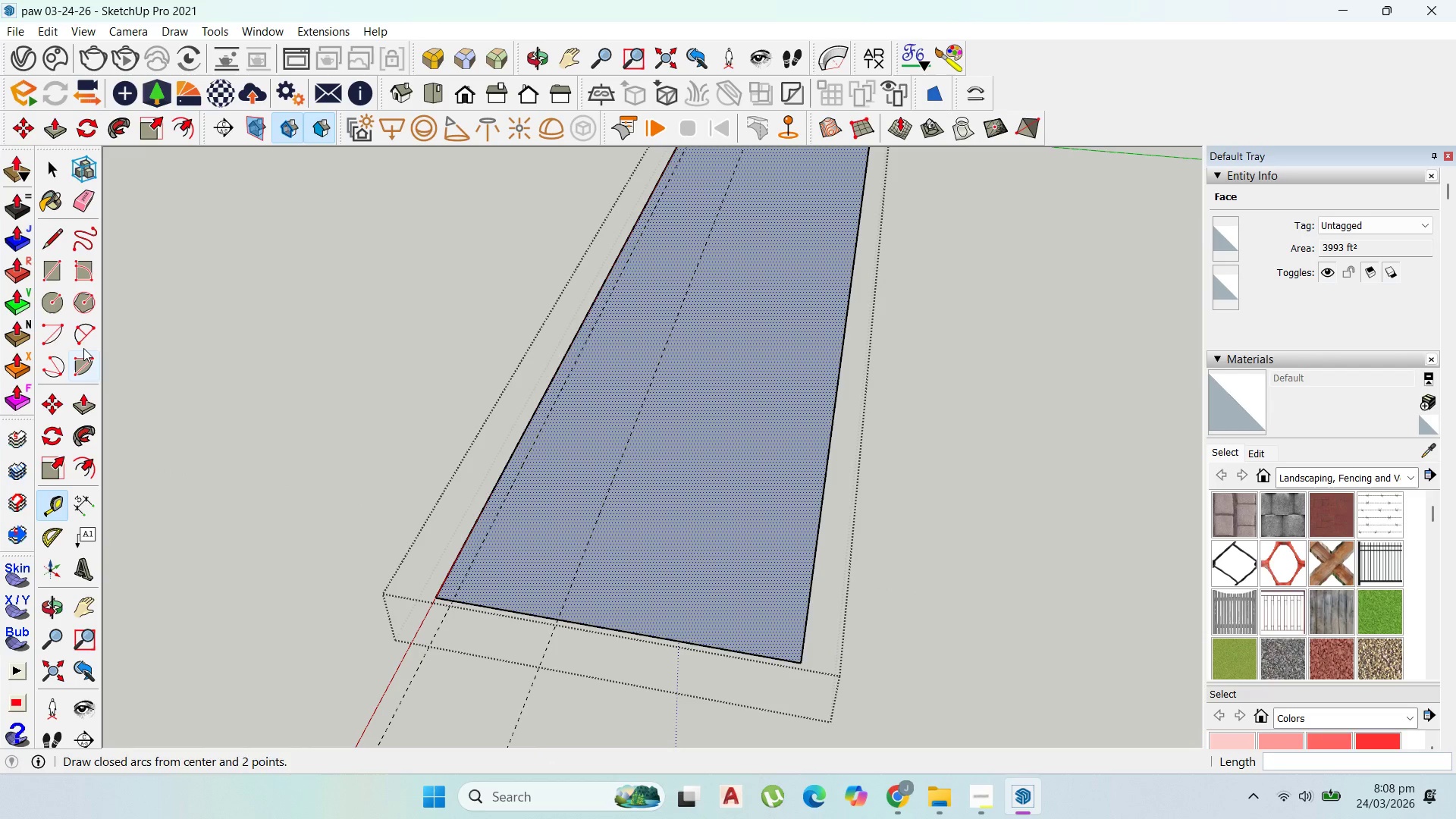 
scroll: coordinate [522, 525], scroll_direction: down, amount: 1.0
 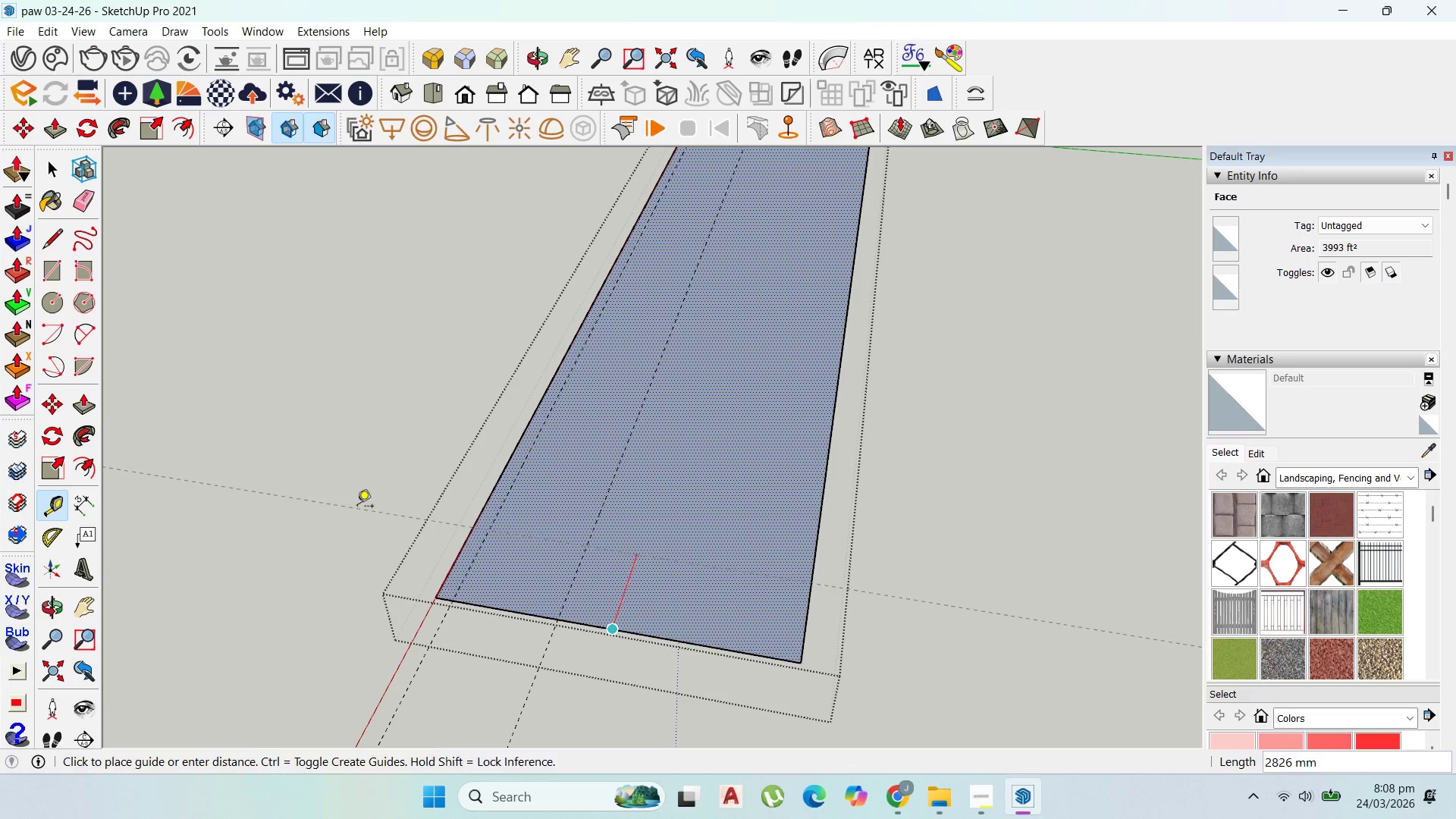 
left_click([83, 348])
 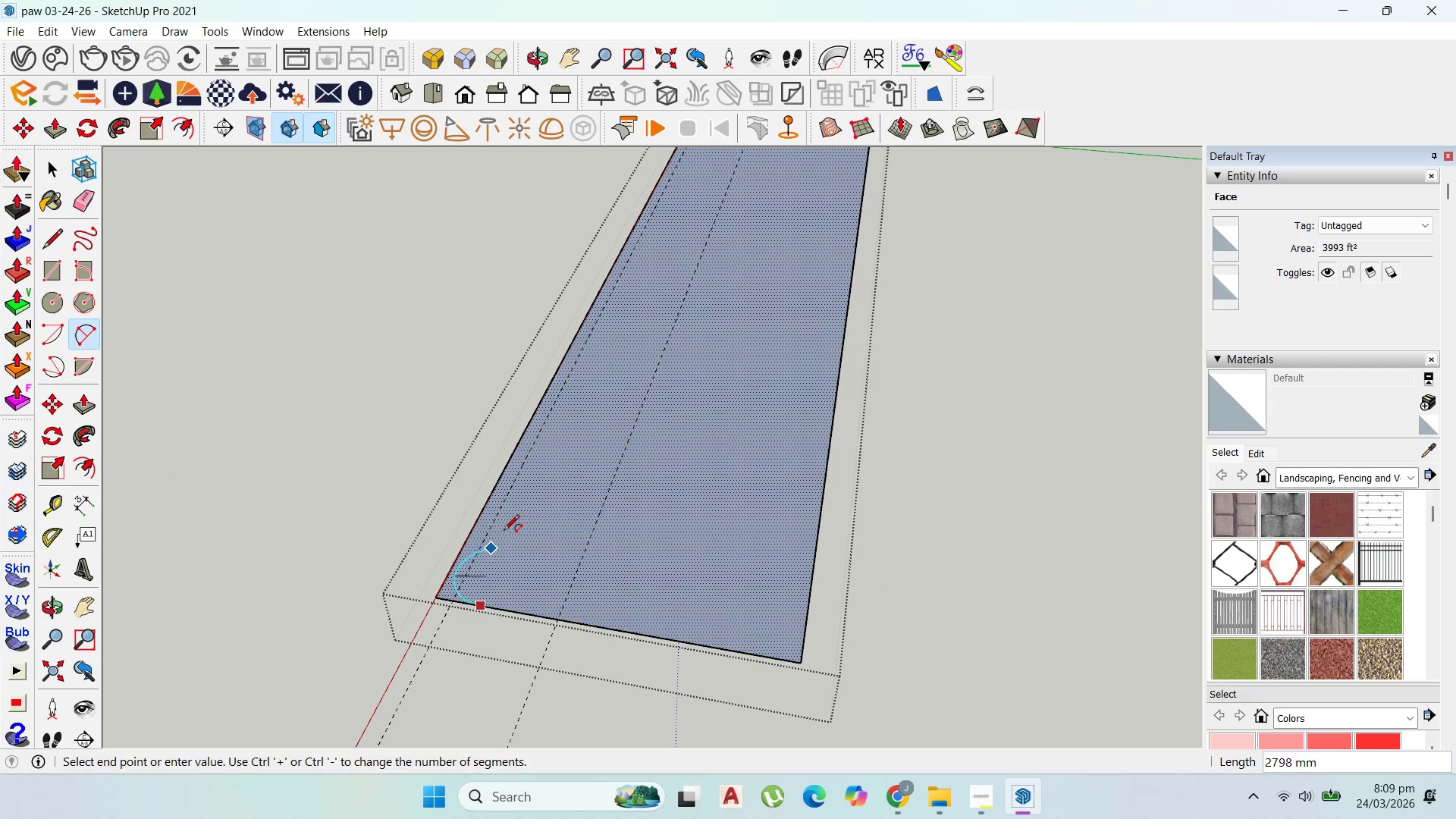 
key(Escape)
 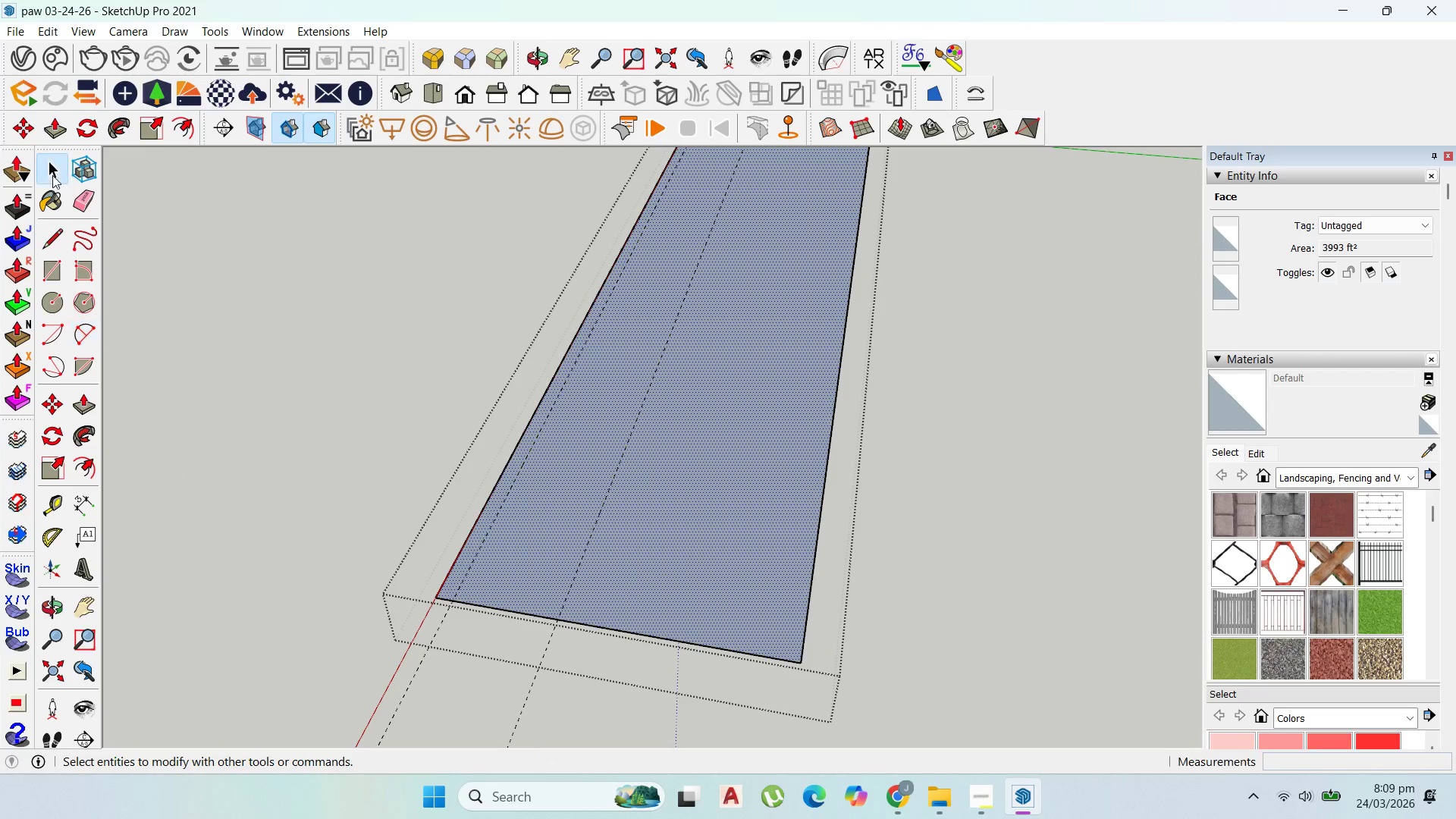 
left_click([76, 336])
 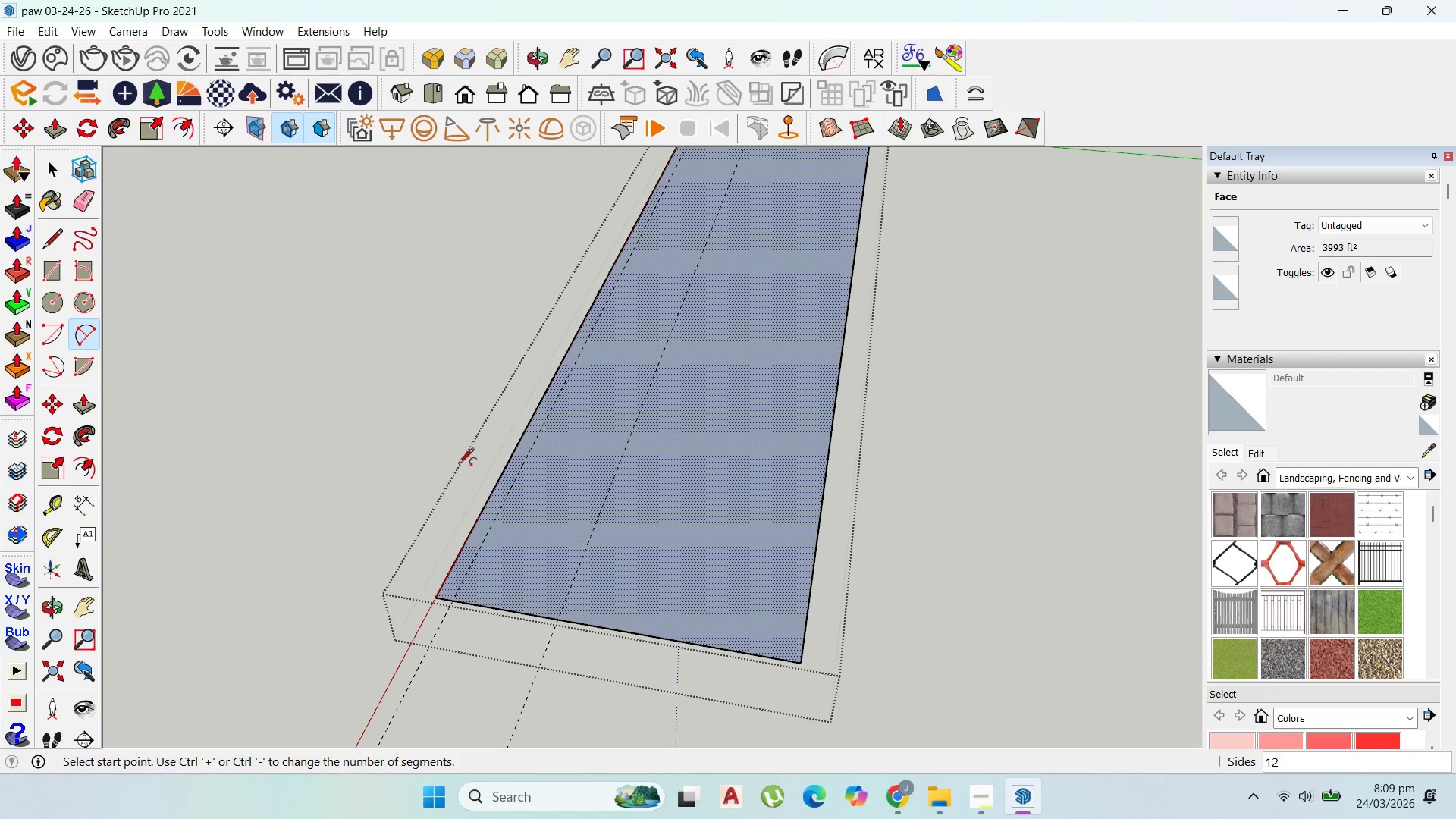 
scroll: coordinate [483, 486], scroll_direction: down, amount: 2.0
 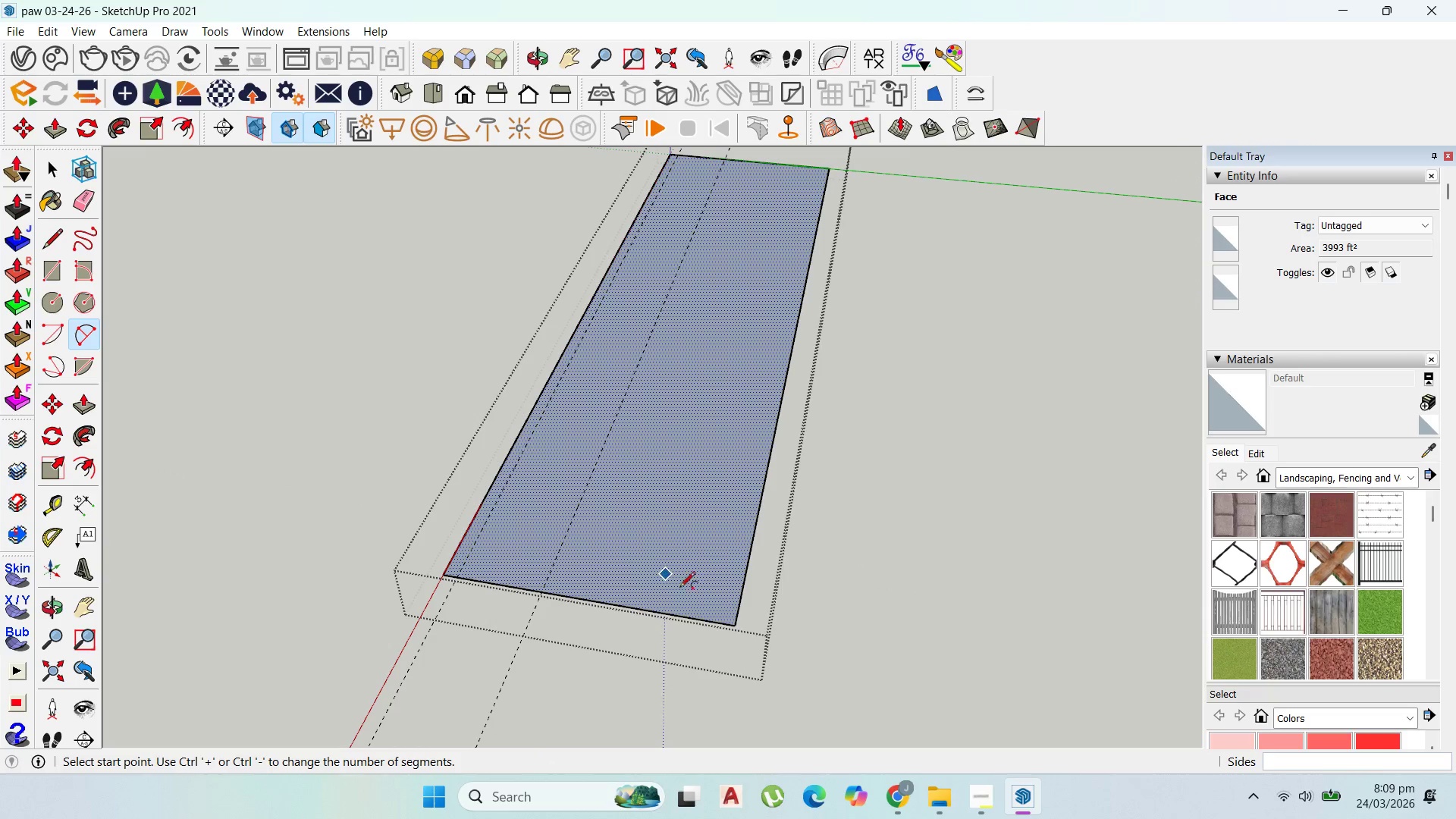 
left_click([995, 818])
 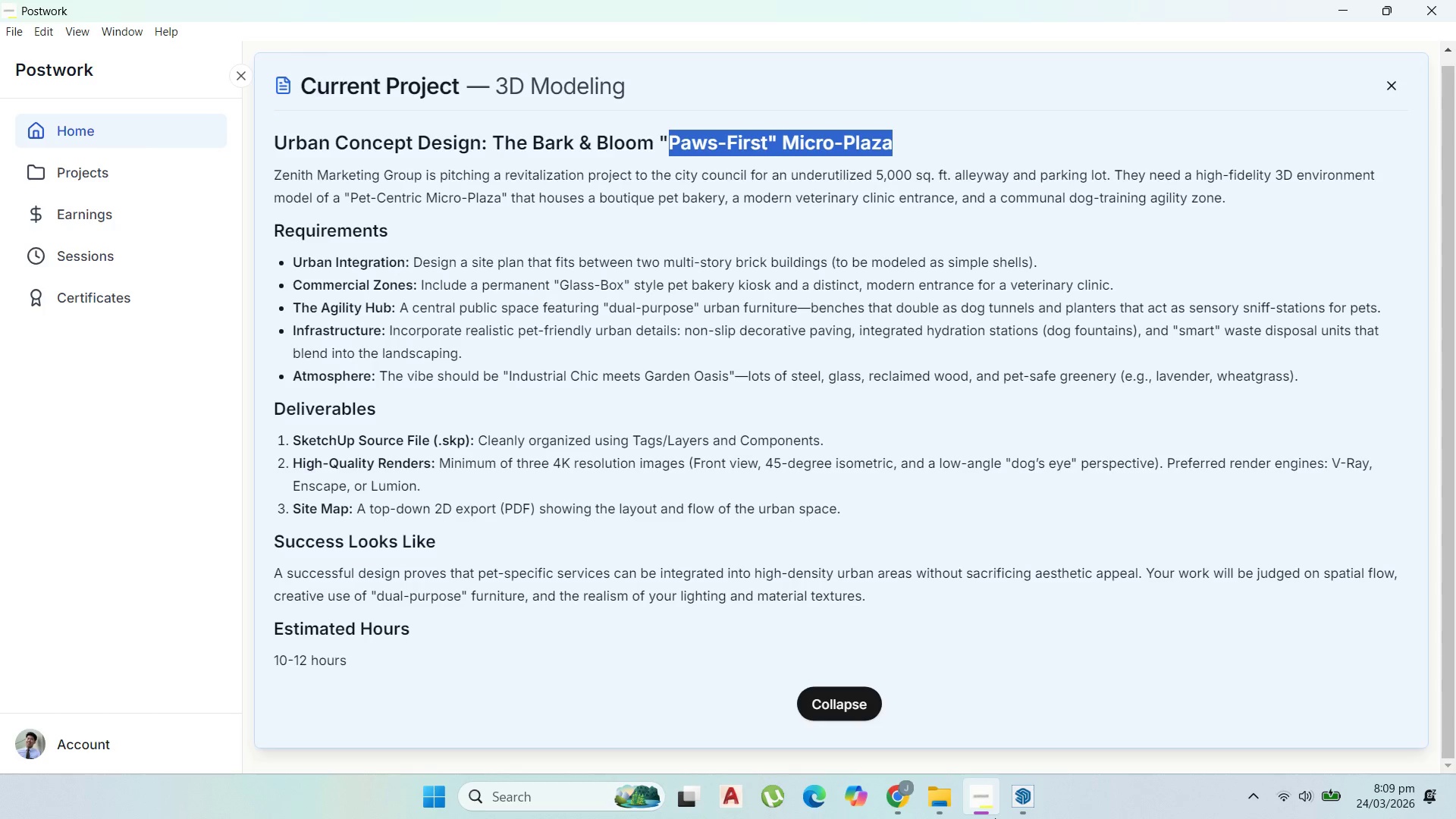 
scroll: coordinate [965, 770], scroll_direction: down, amount: 1.0